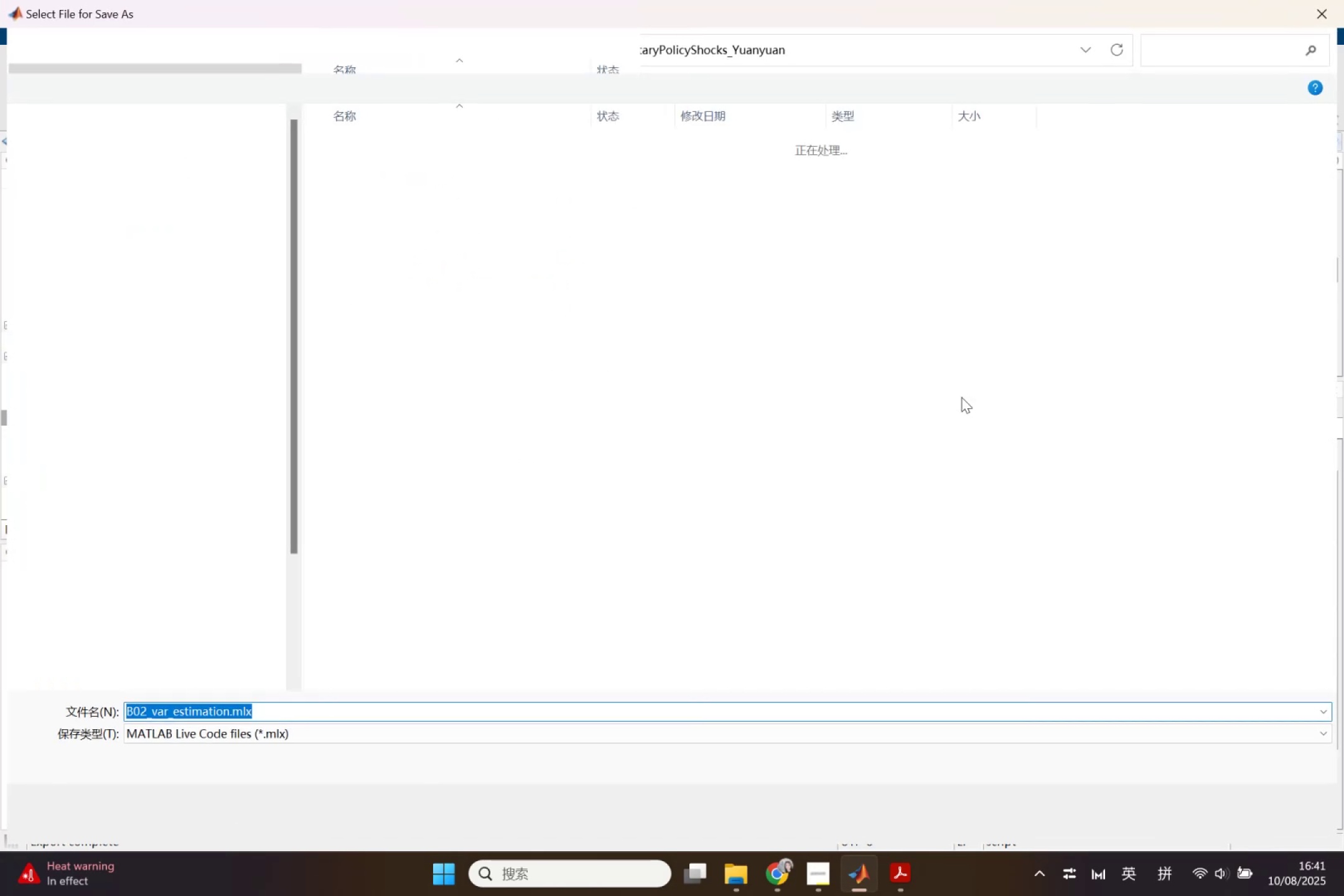 
left_click([1170, 805])
 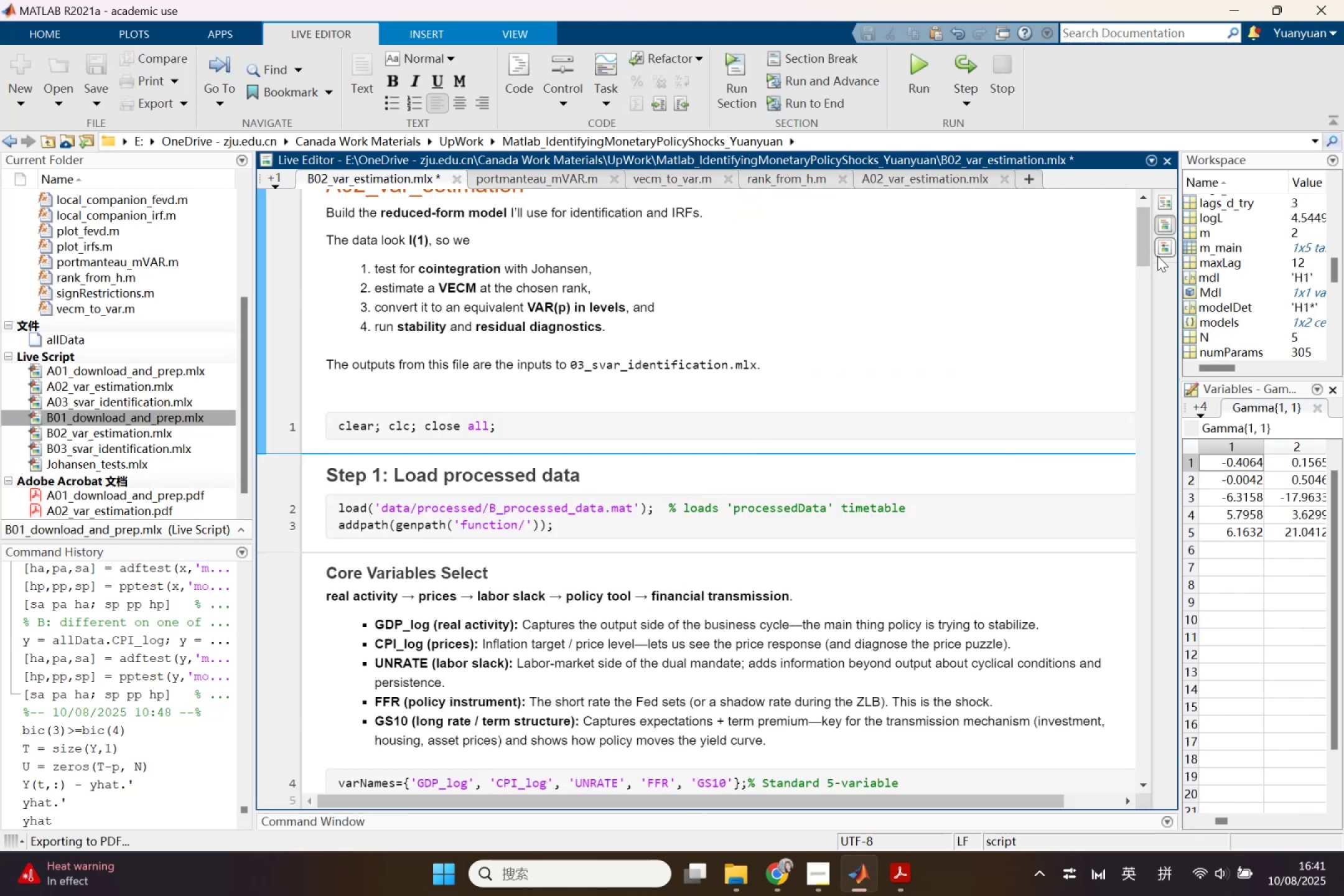 
wait(11.86)
 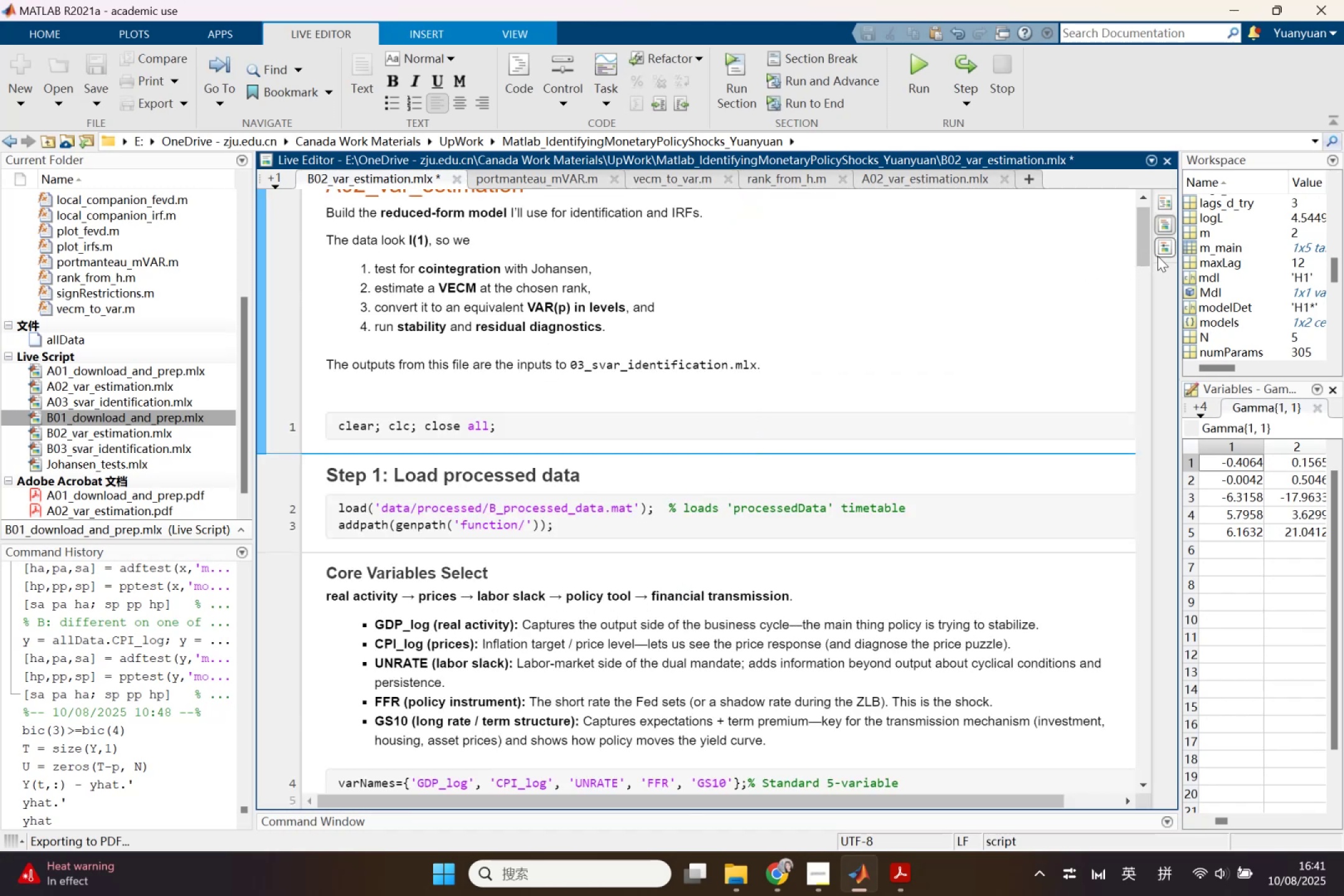 
scroll: coordinate [1220, 265], scroll_direction: down, amount: 53.0
 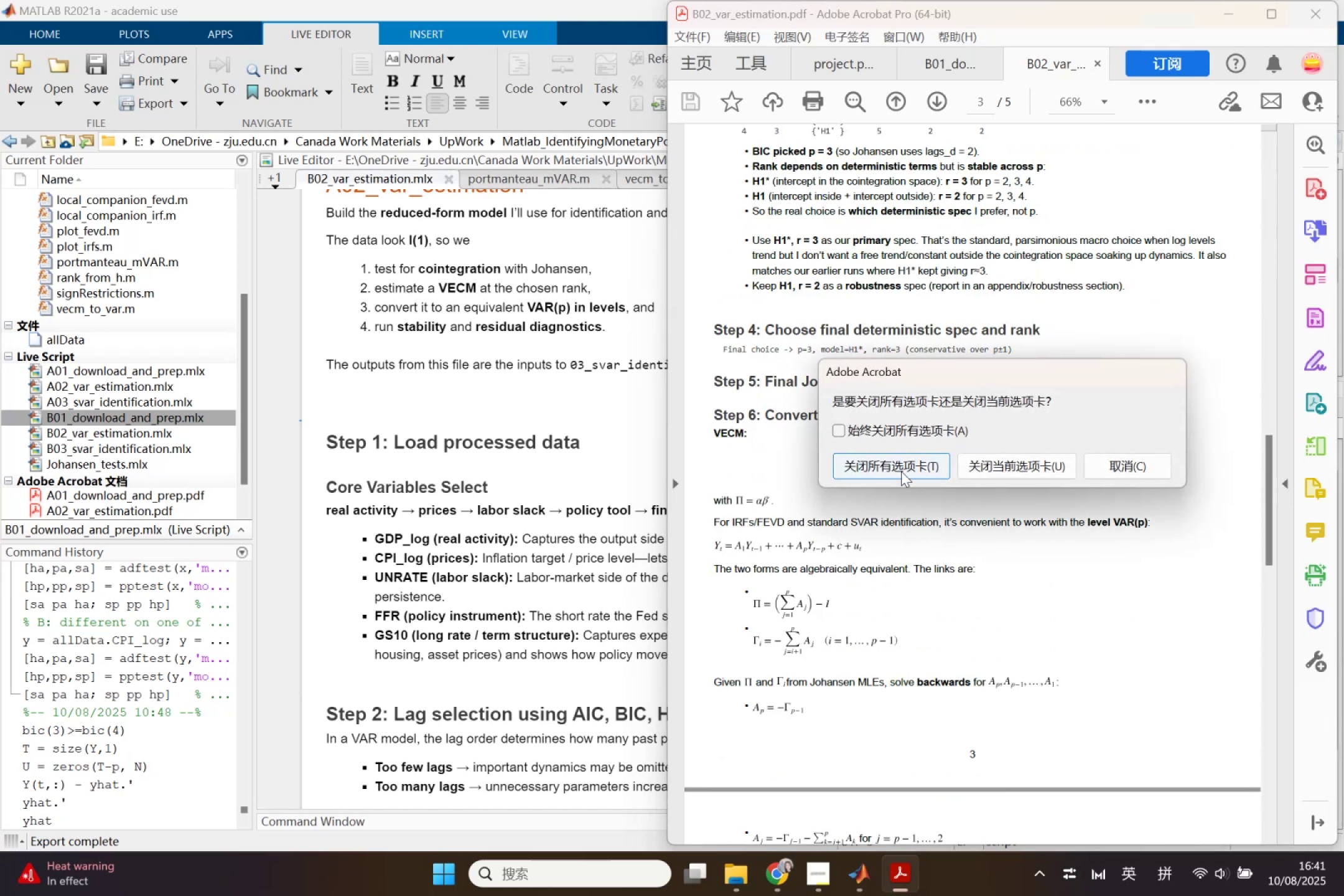 
left_click([901, 471])
 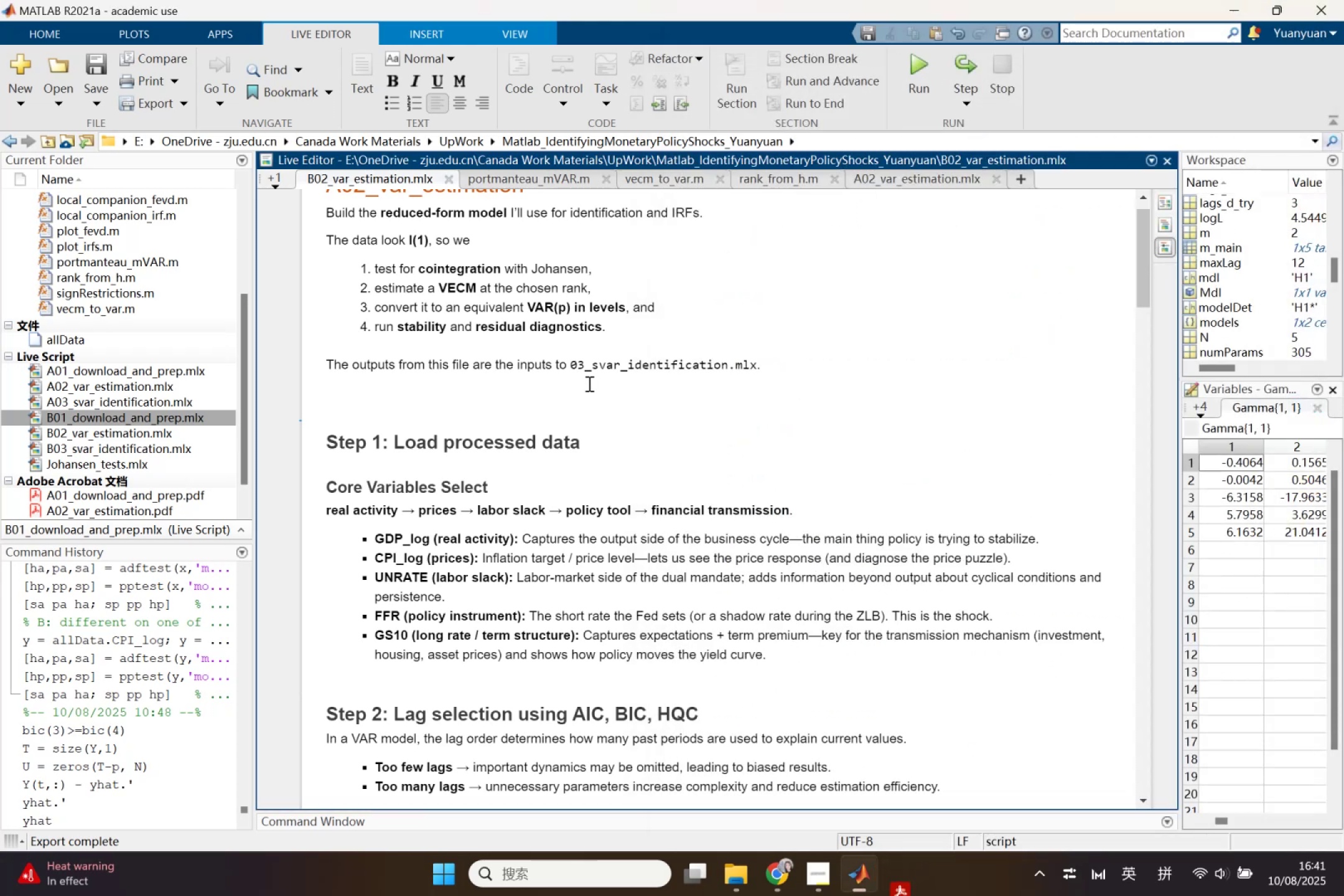 
left_click([588, 383])
 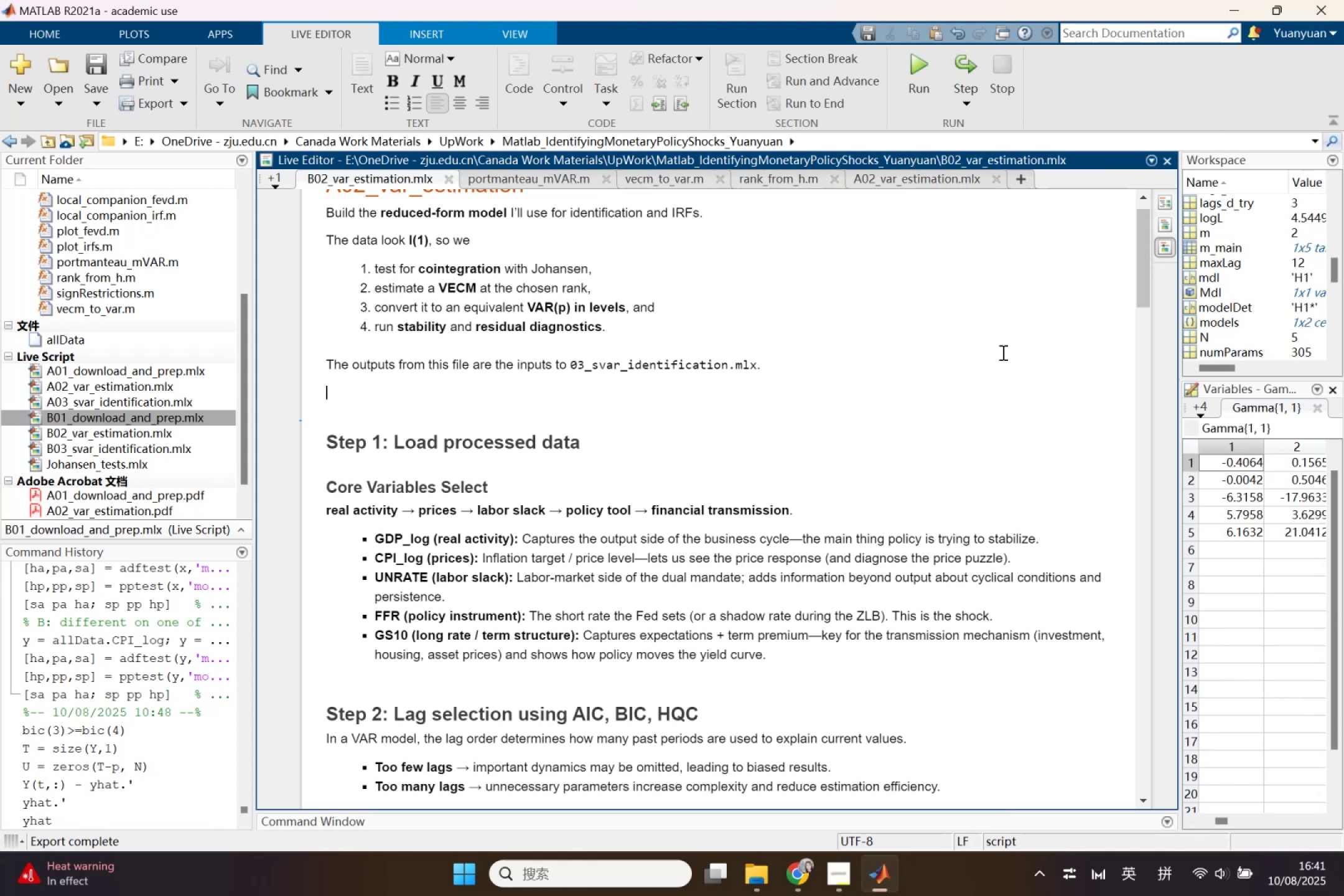 
key(Control+S)
 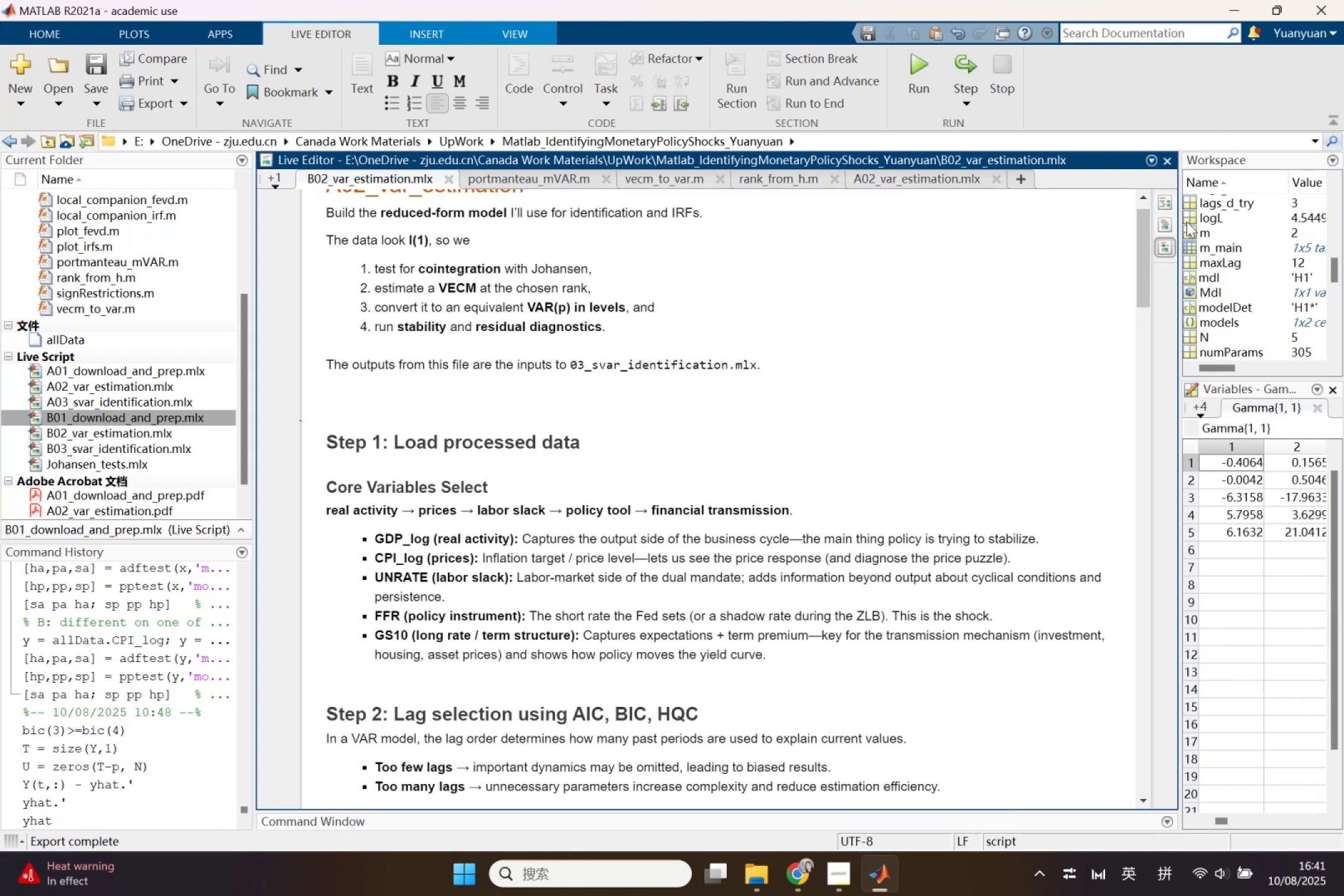 
left_click([1171, 201])
 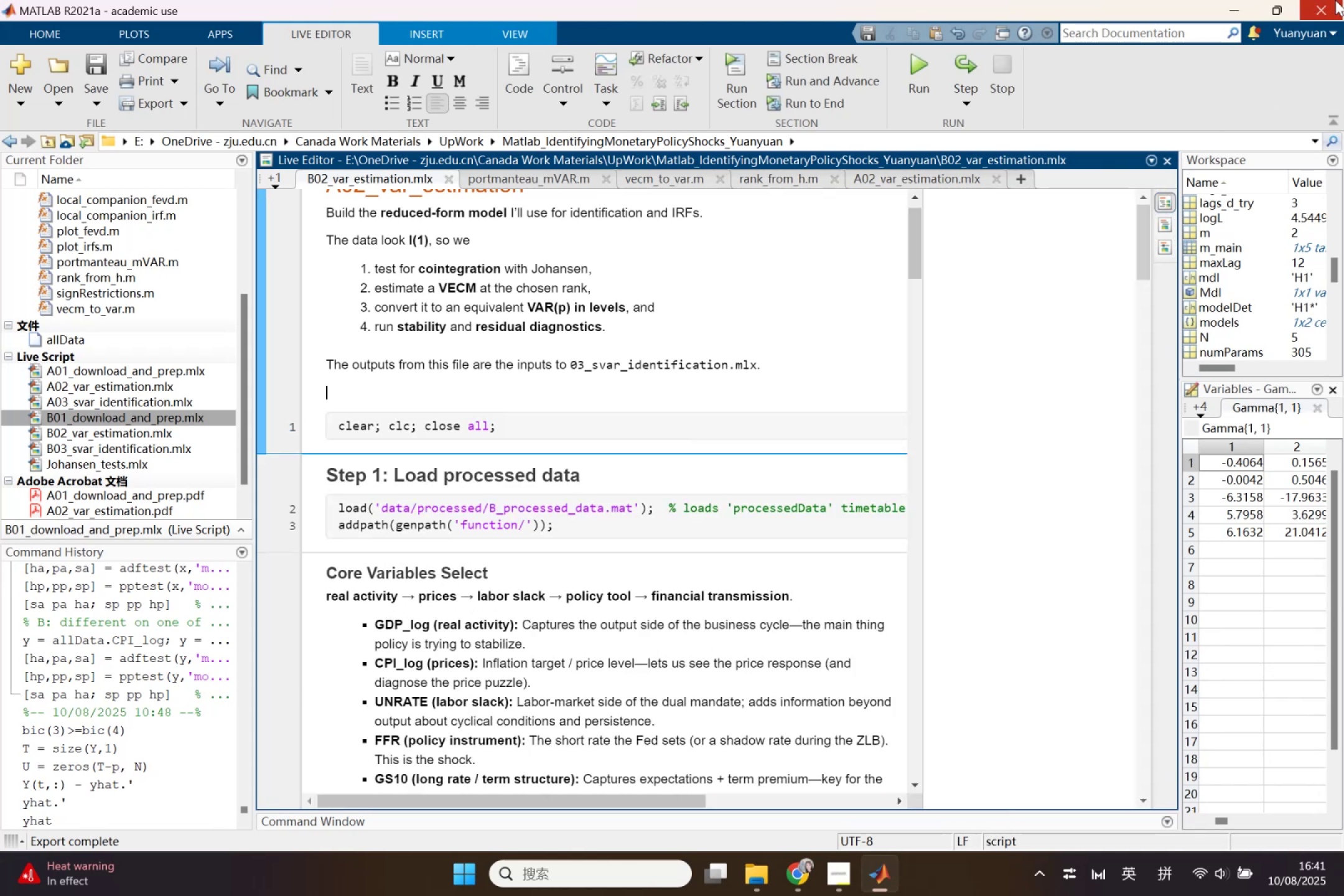 
left_click([1335, 0])
 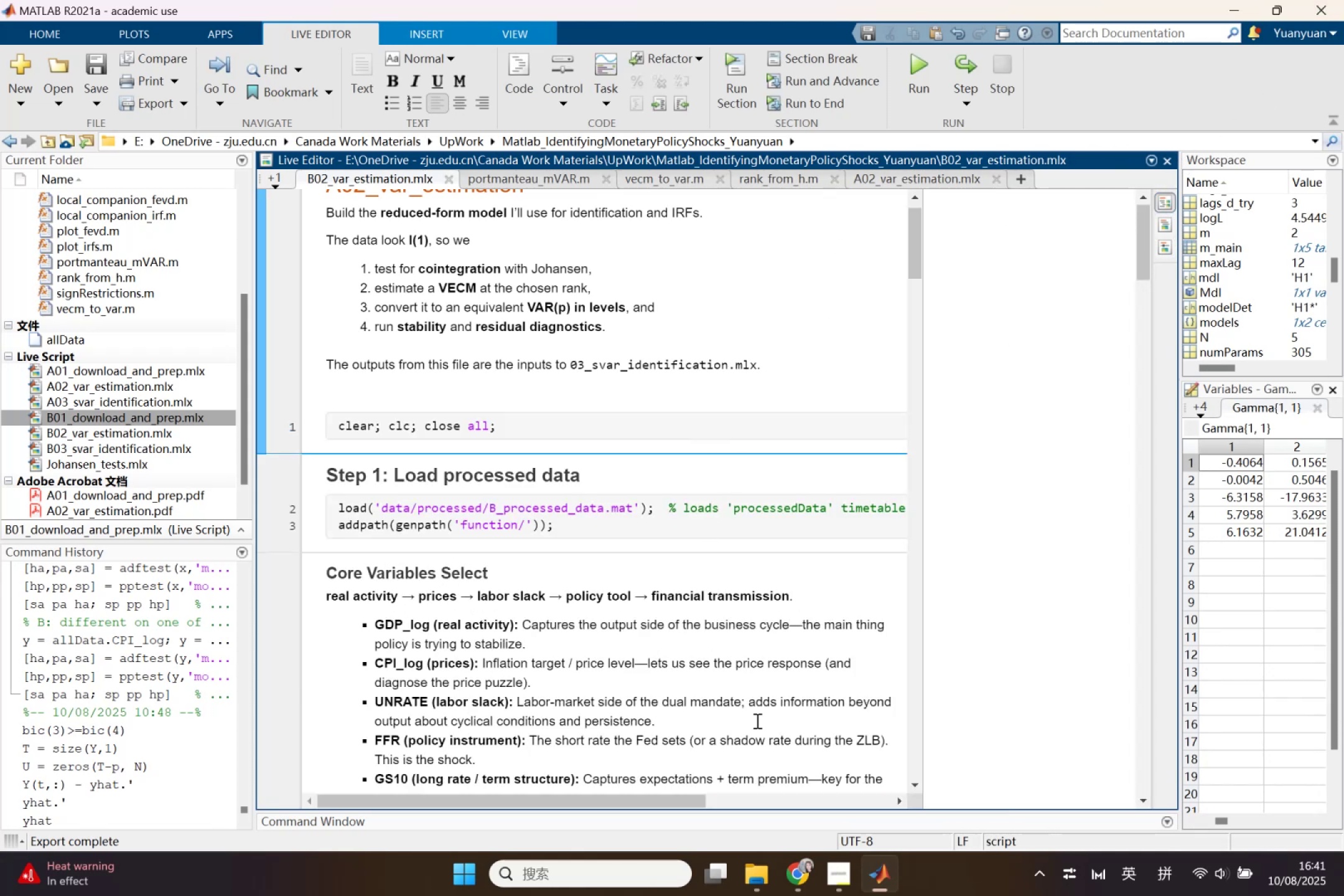 
left_click([803, 880])
 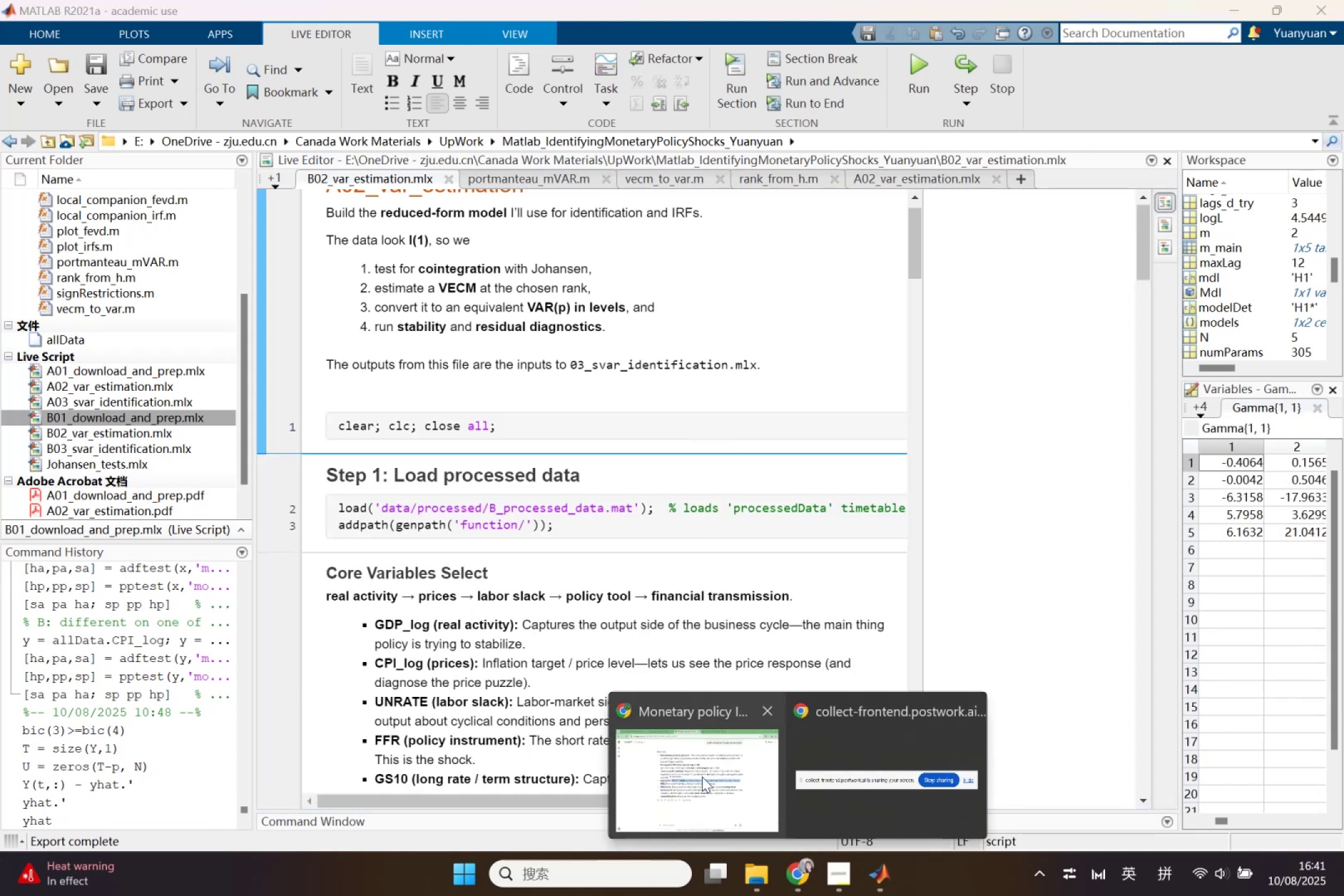 
left_click([701, 776])
 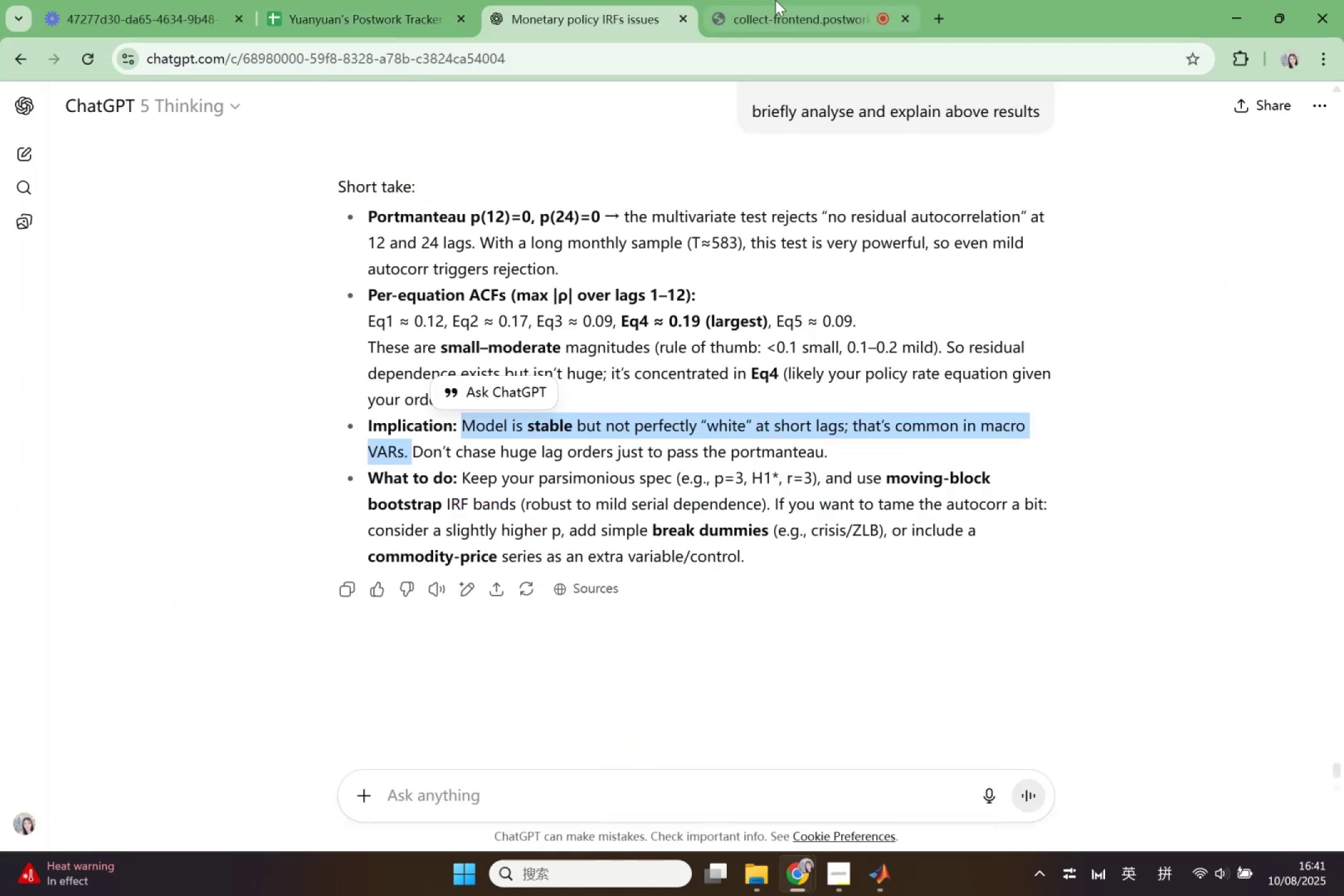 
left_click([776, 17])
 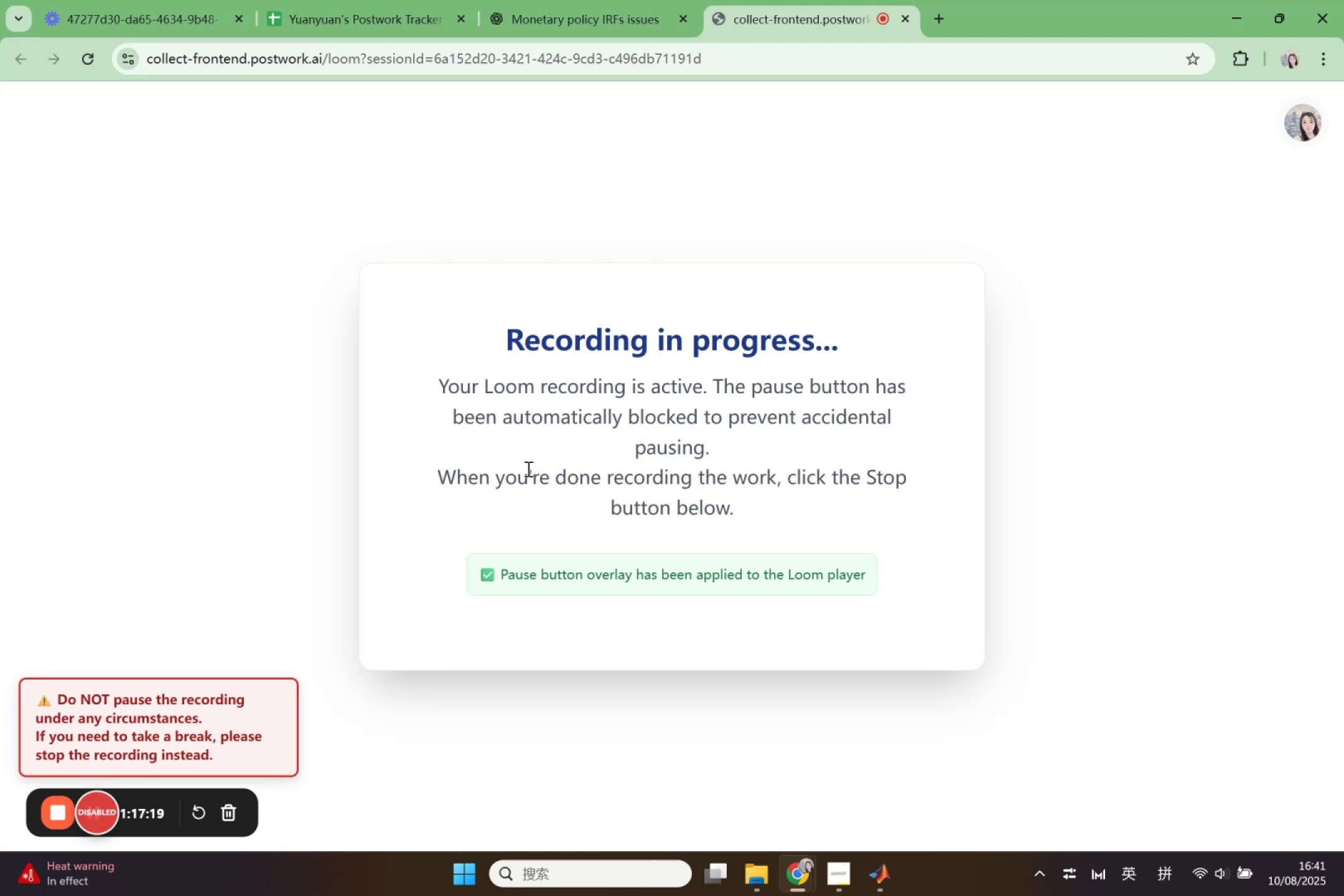 
left_click([394, 0])
 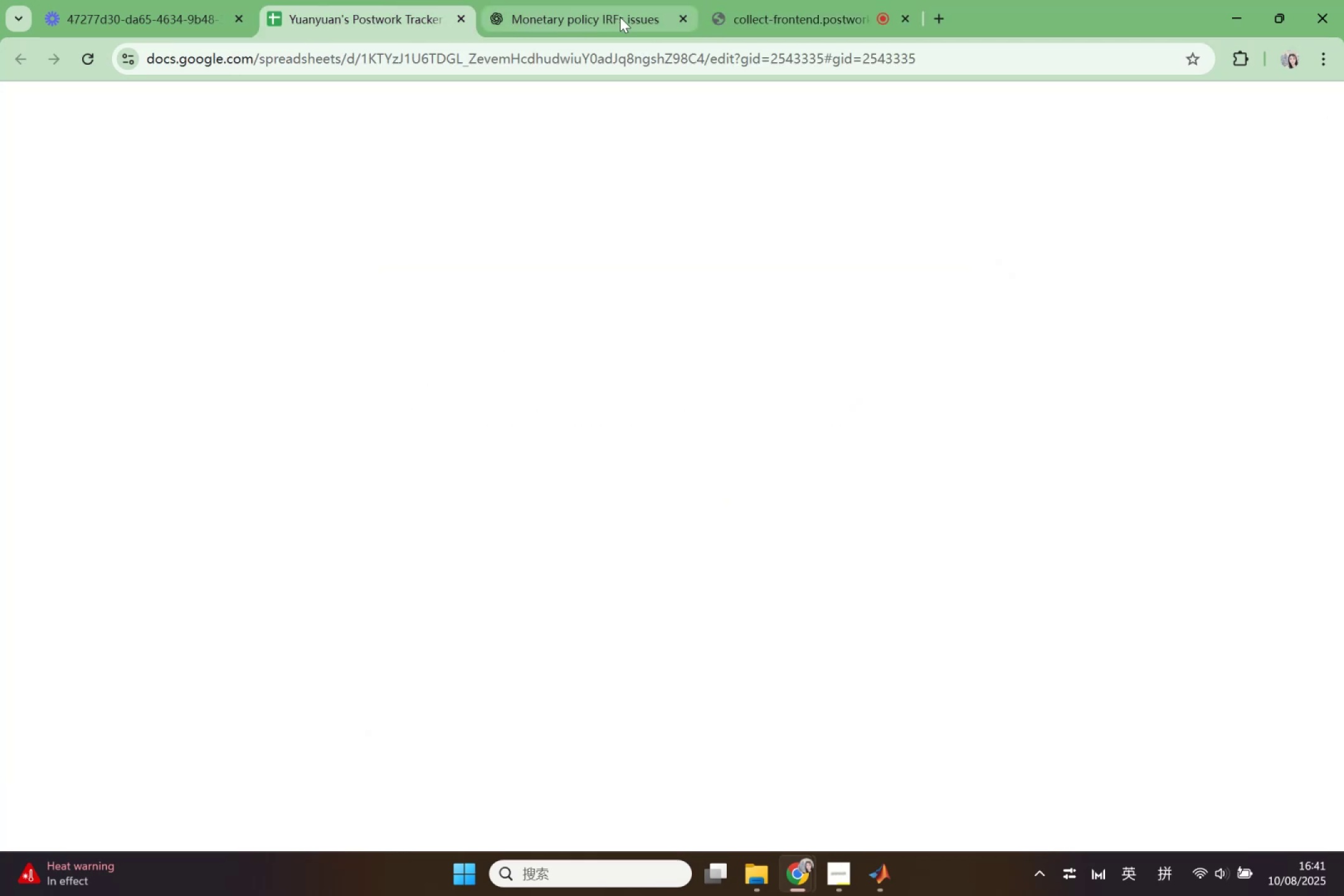 
left_click([620, 19])
 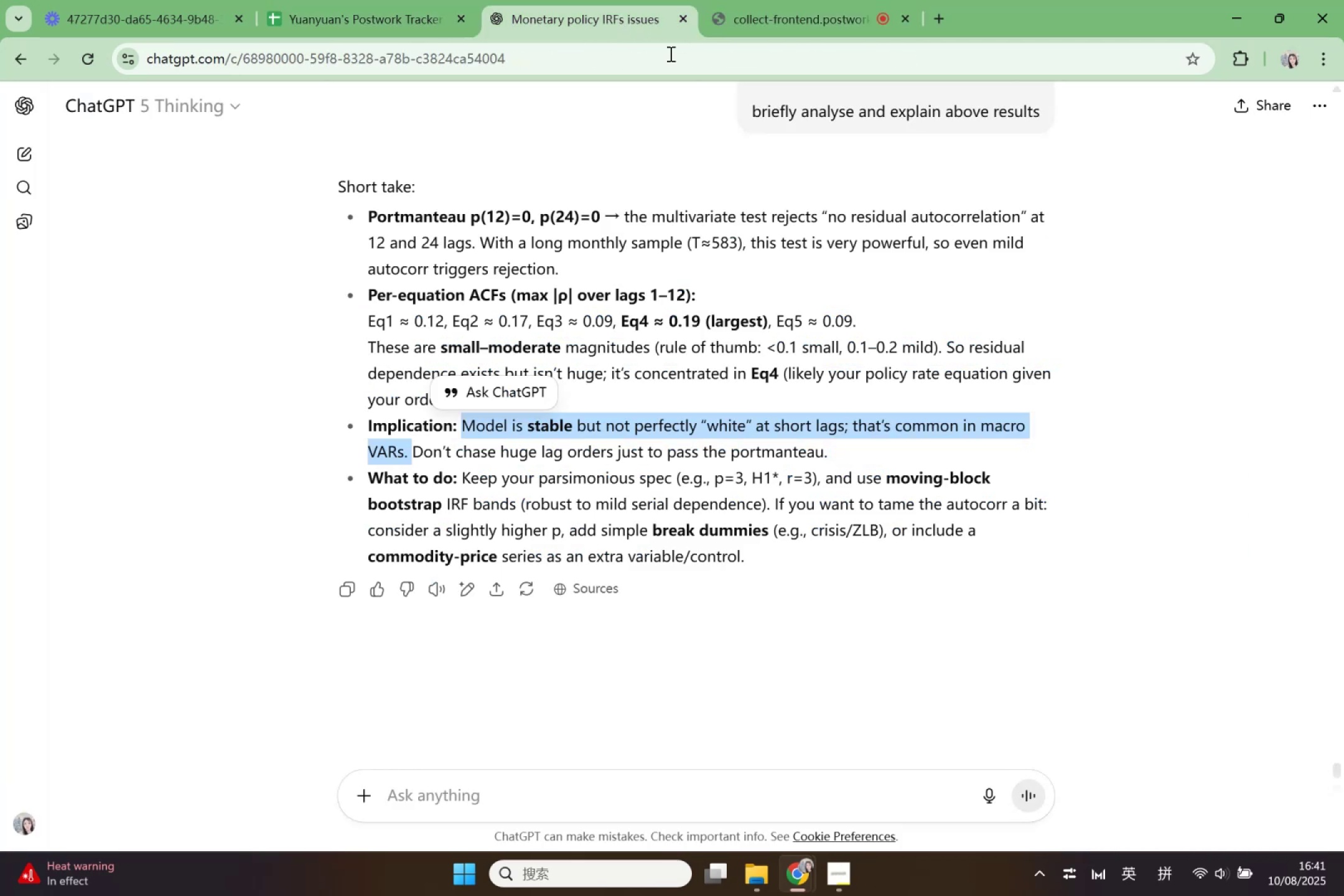 
left_click([728, 448])
 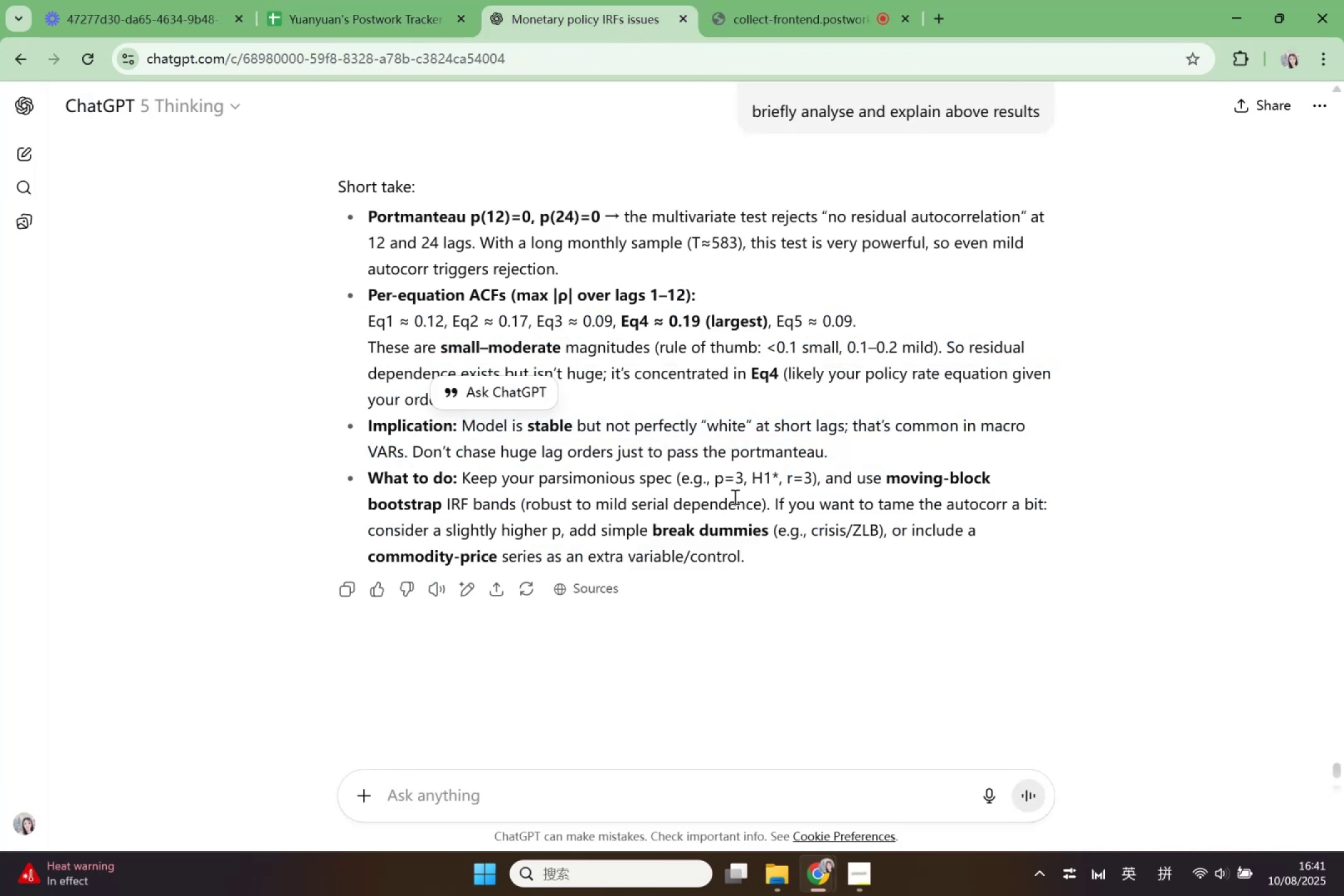 
scroll: coordinate [795, 636], scroll_direction: up, amount: 2.0
 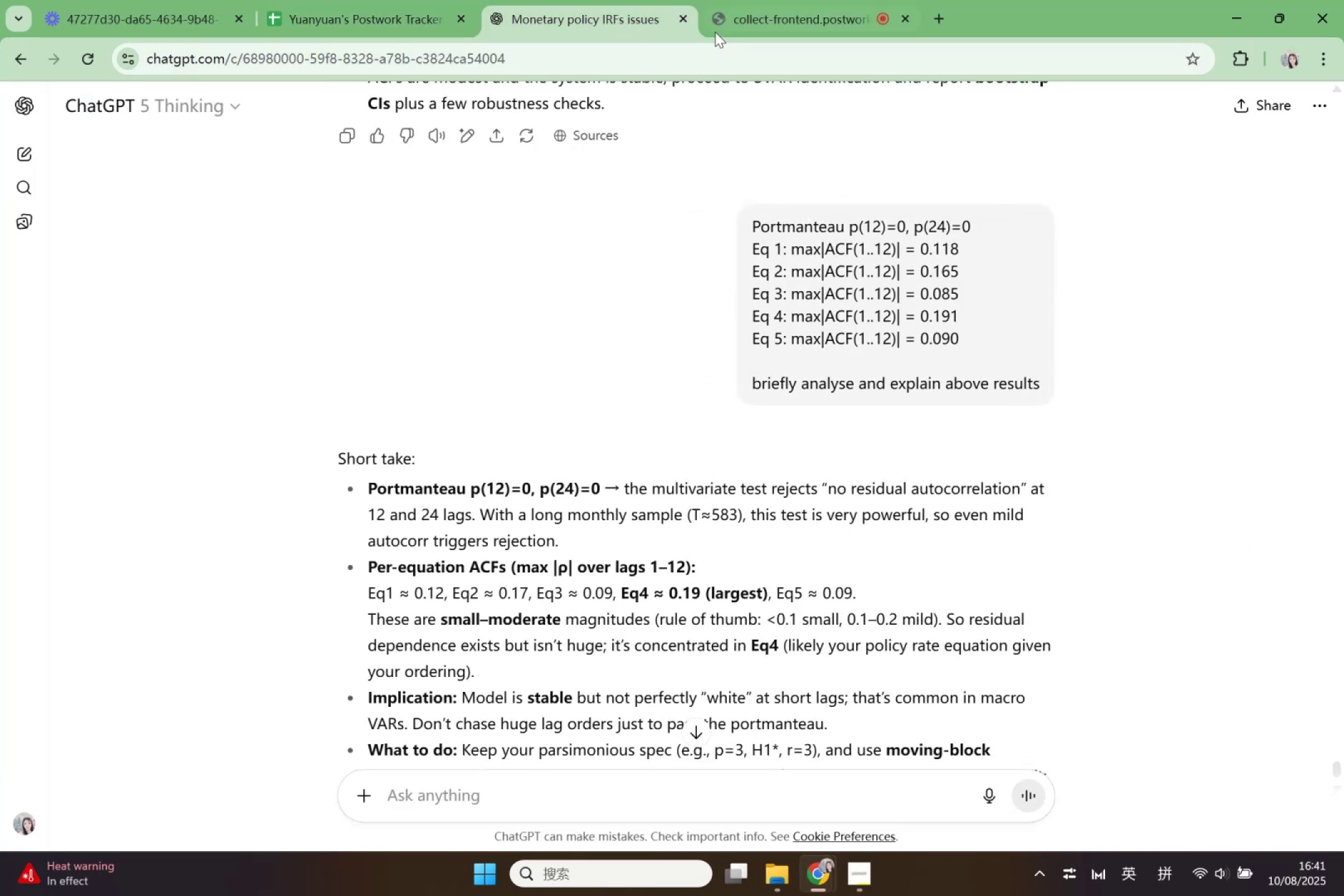 
left_click_drag(start_coordinate=[680, 17], to_coordinate=[677, 17])
 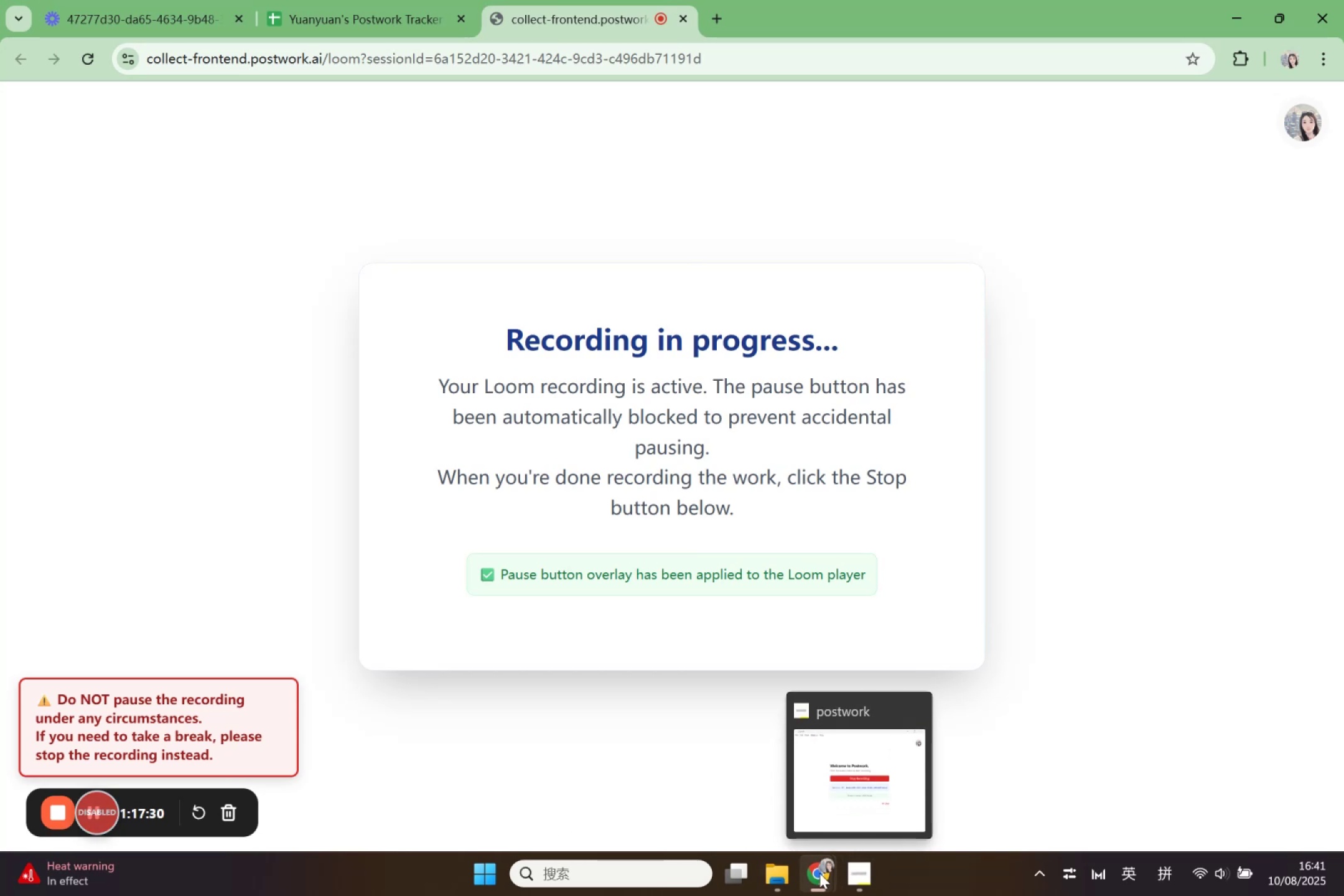 